 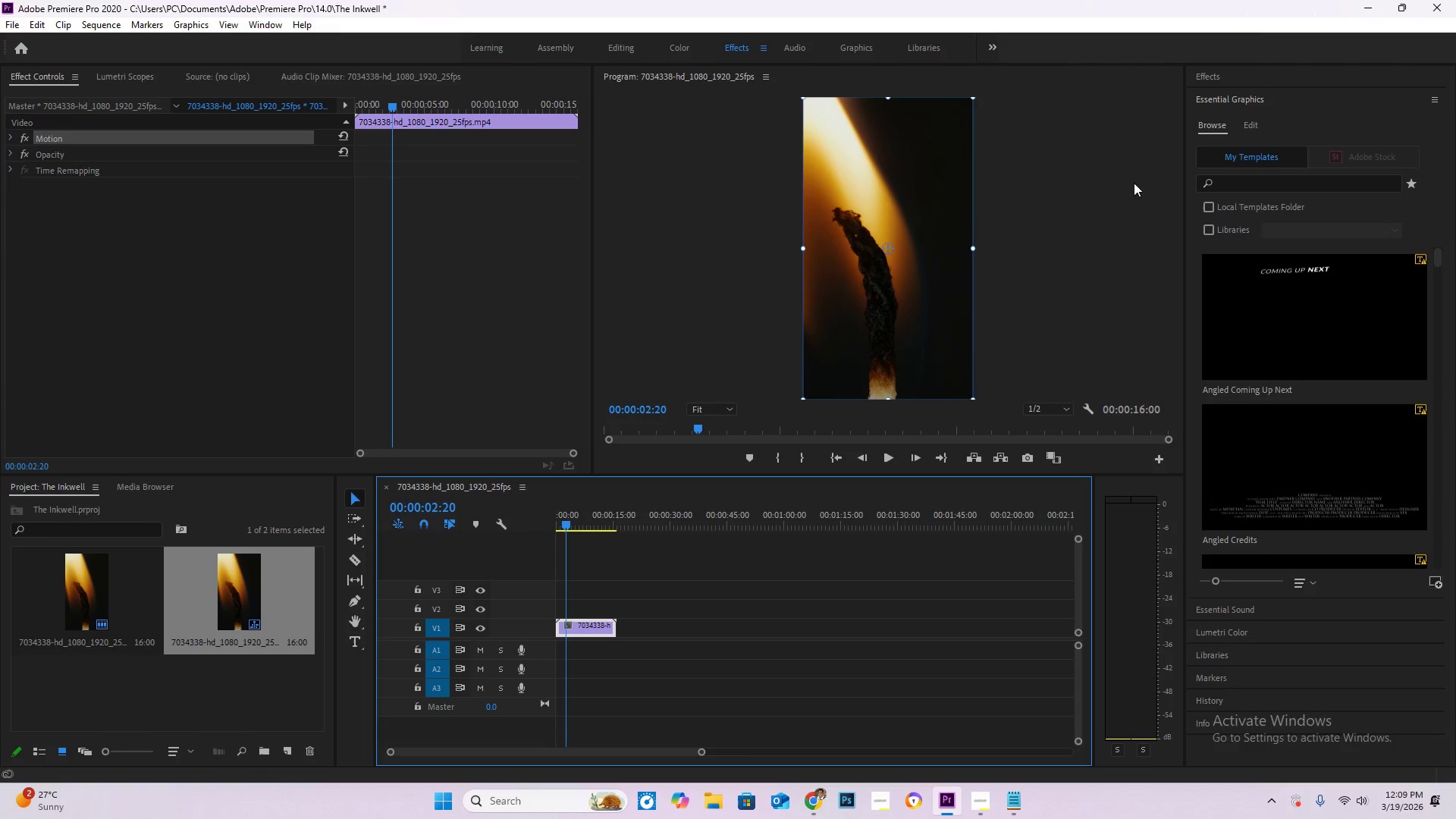 
left_click([1239, 102])
 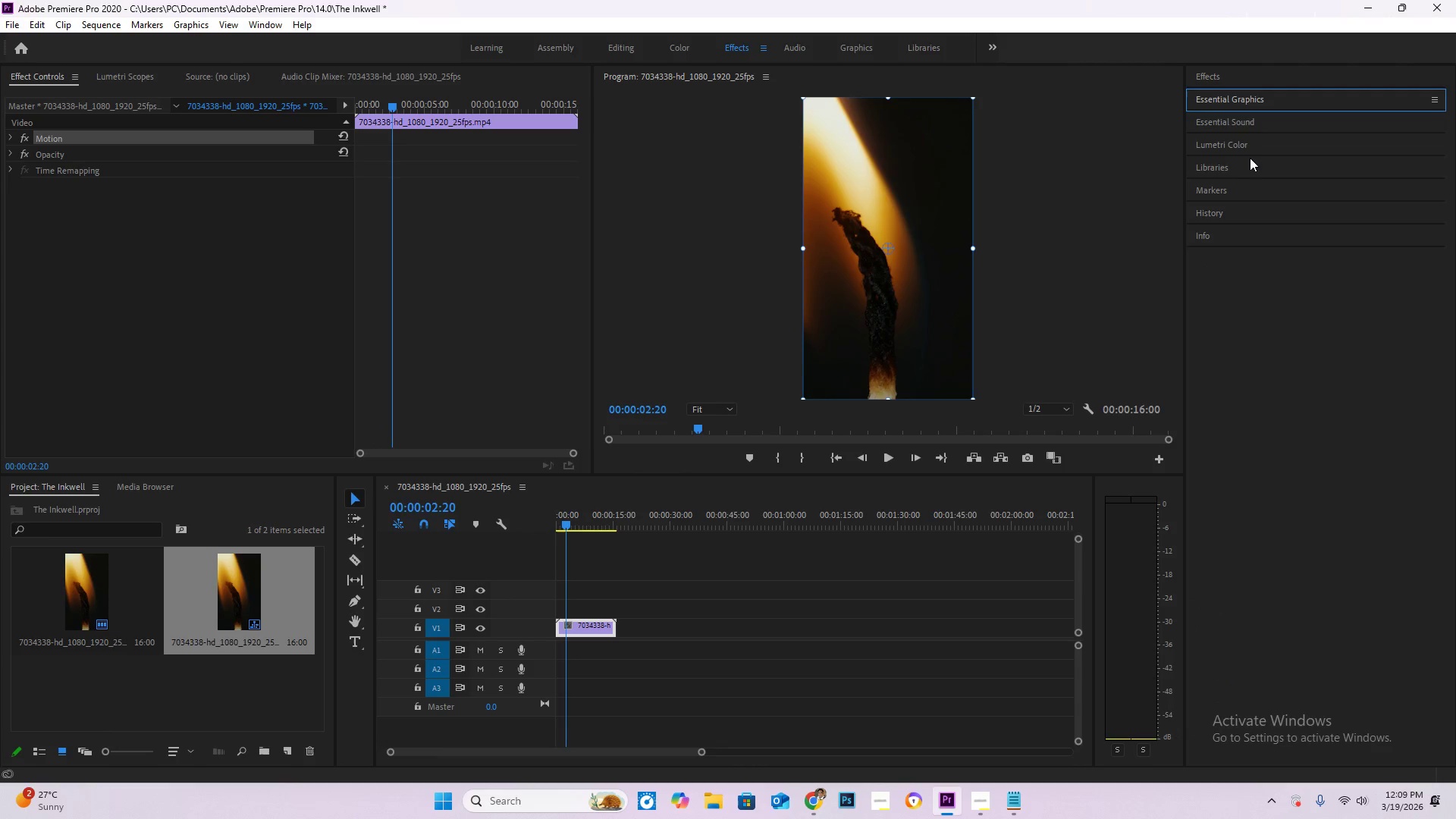 
left_click([1252, 143])
 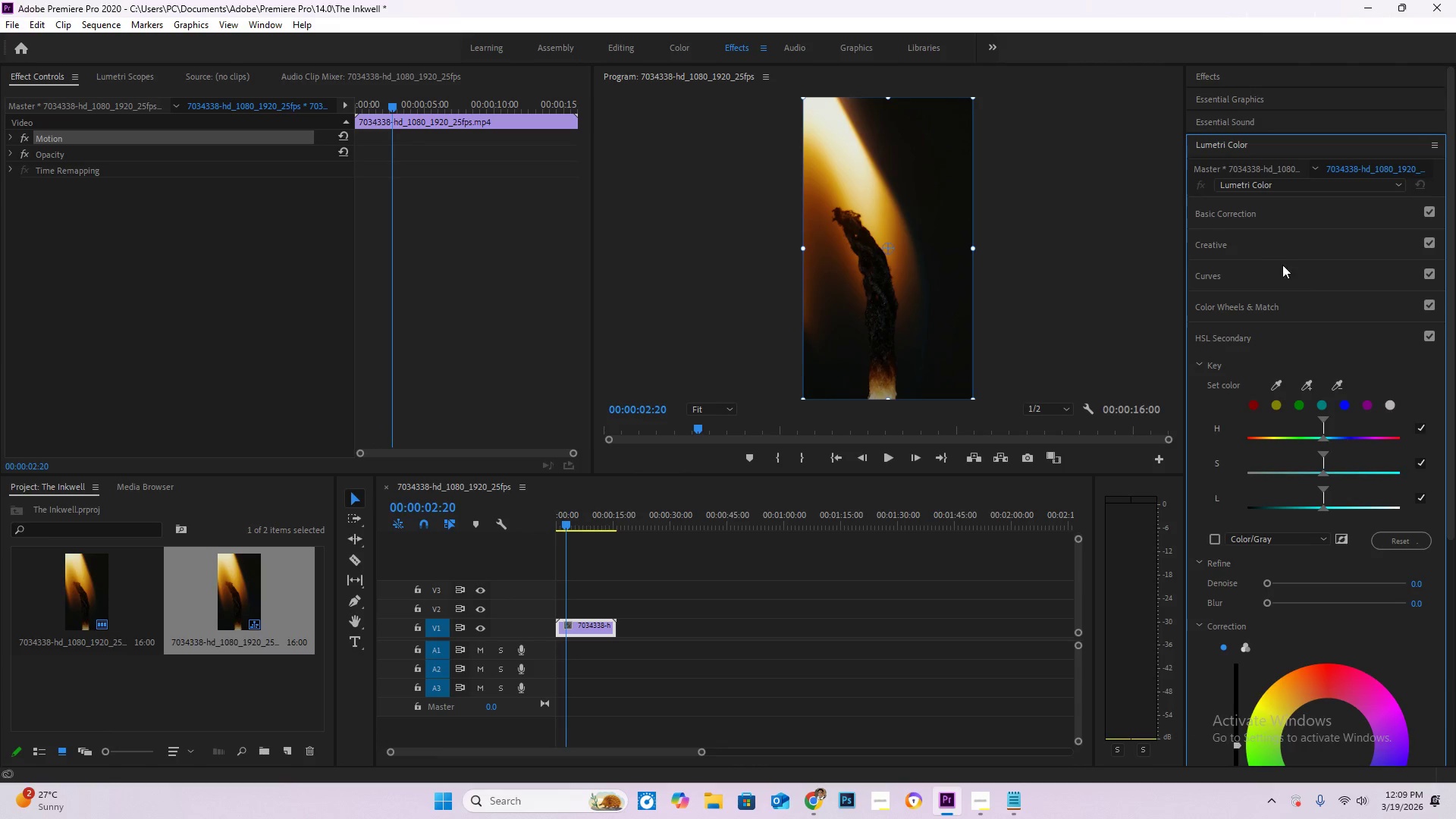 
left_click([1298, 210])
 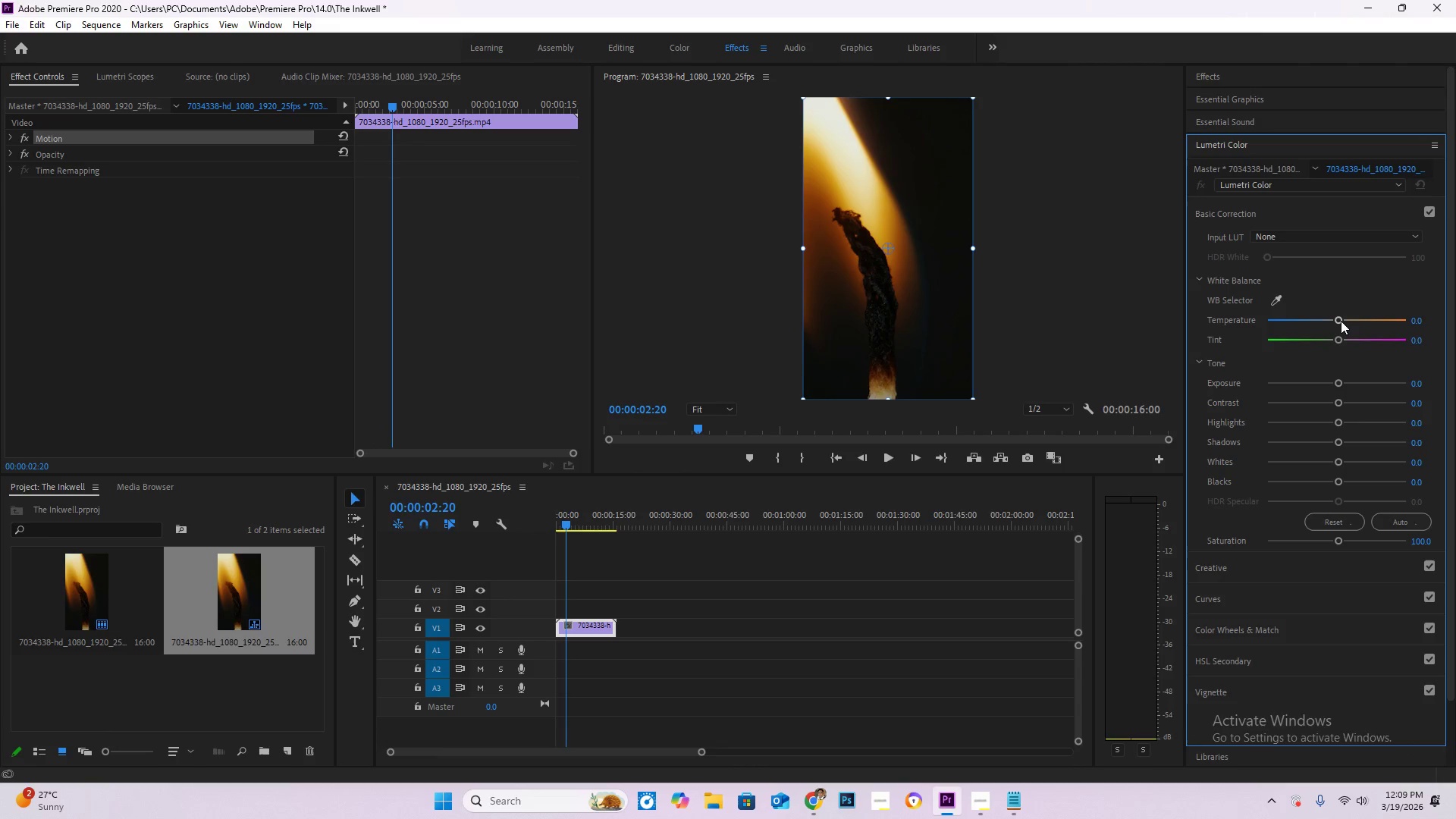 
left_click_drag(start_coordinate=[1339, 321], to_coordinate=[1391, 325])
 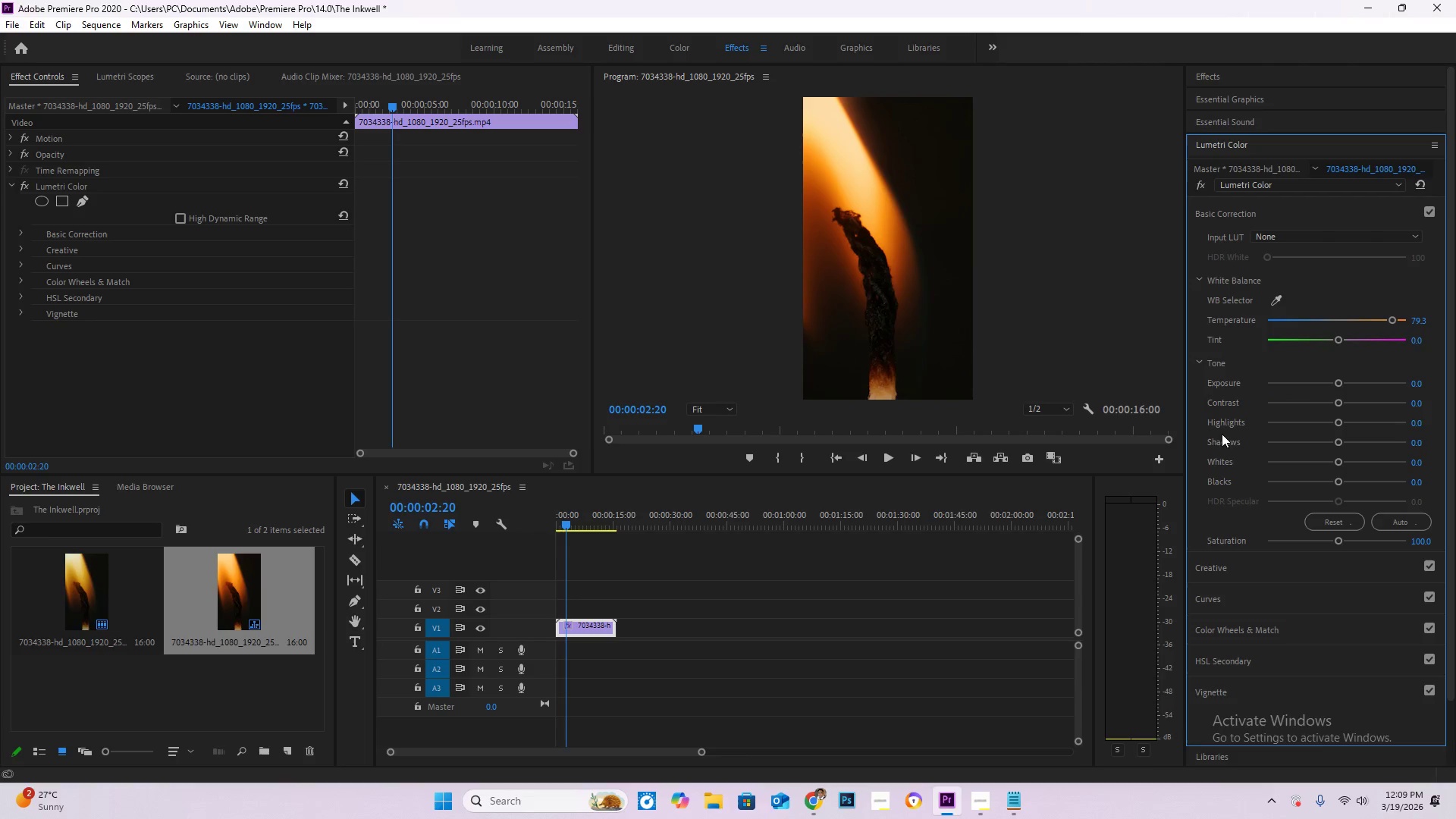 
key(Alt+Tab)